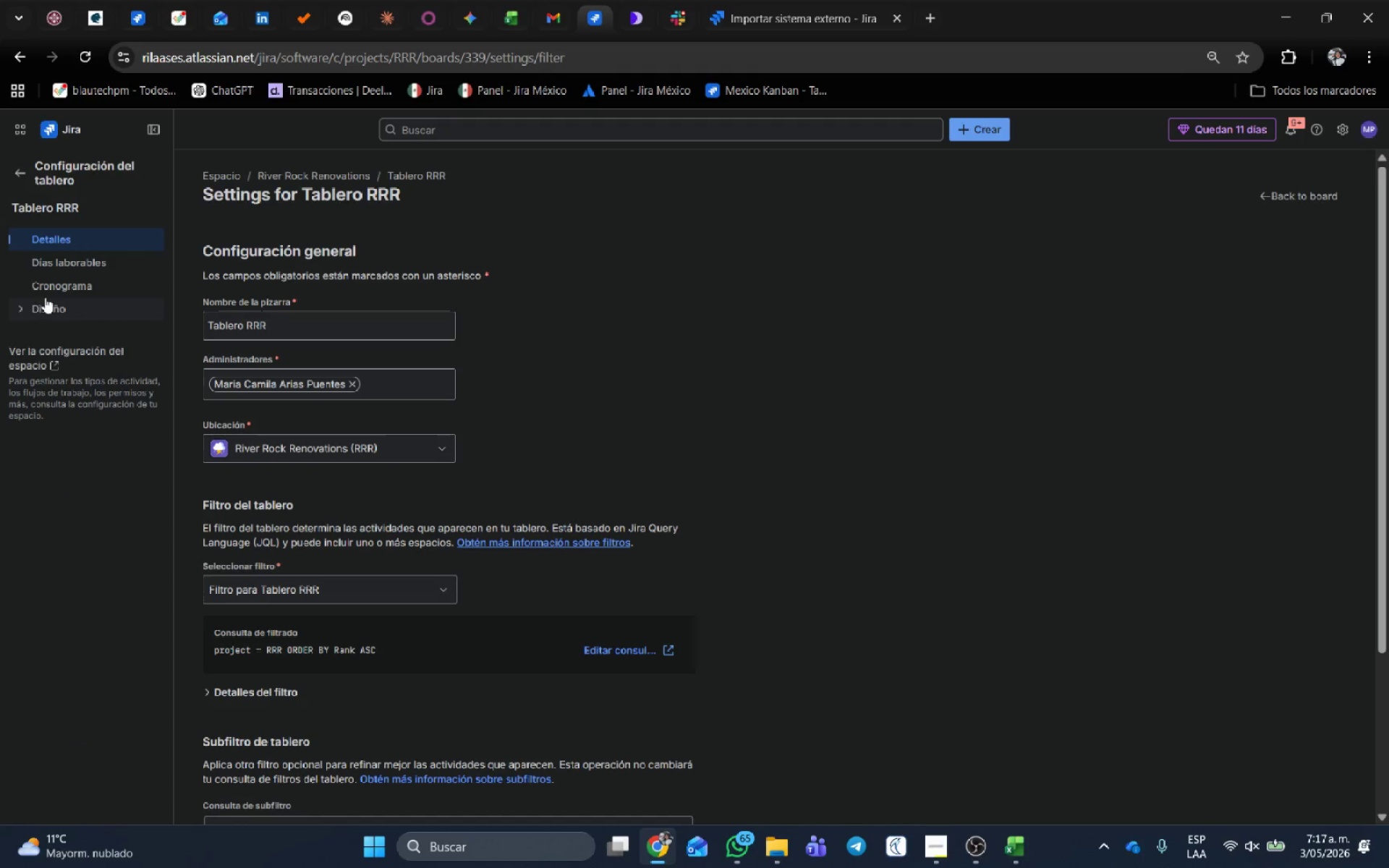 
left_click([33, 305])
 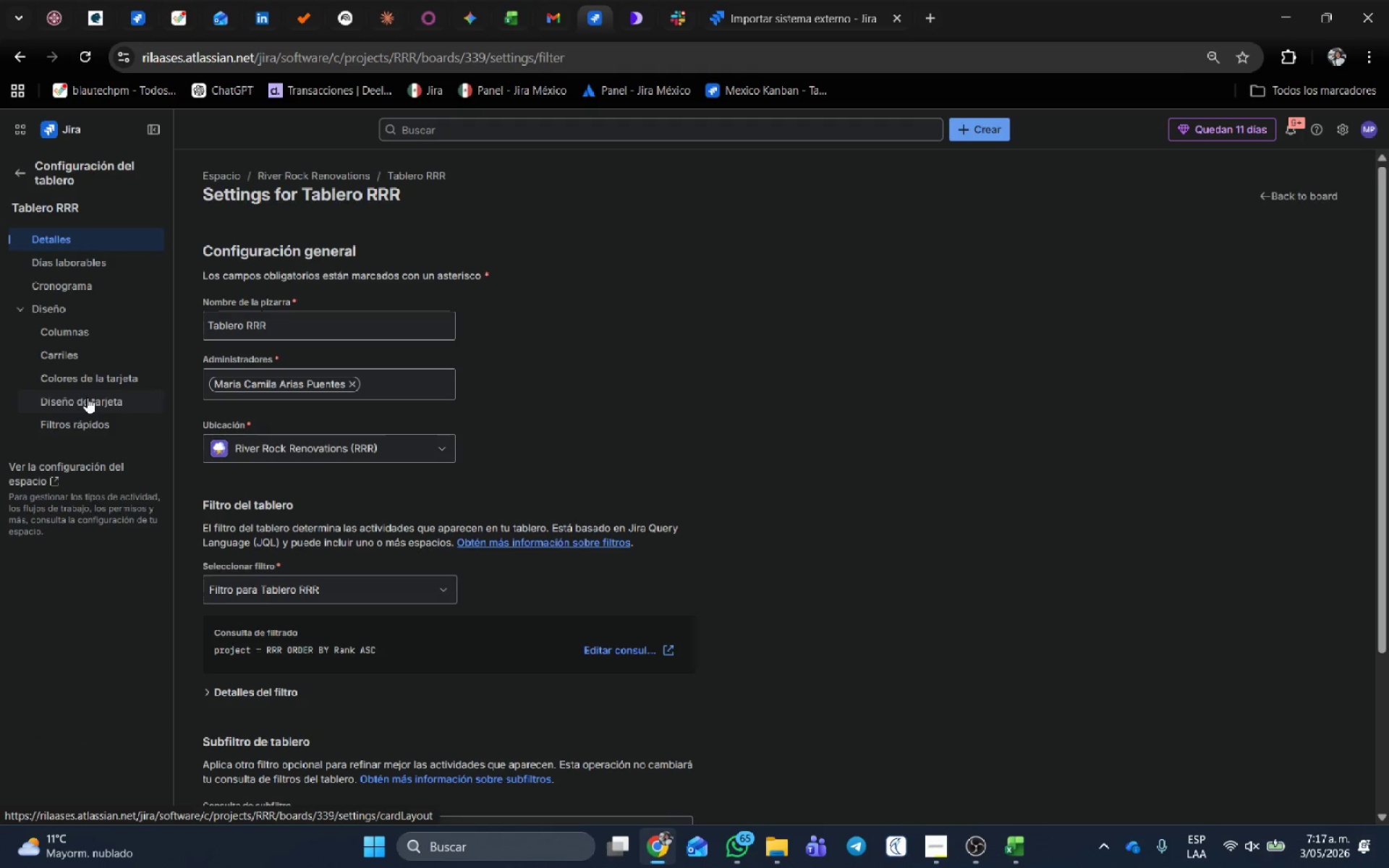 
left_click([87, 397])
 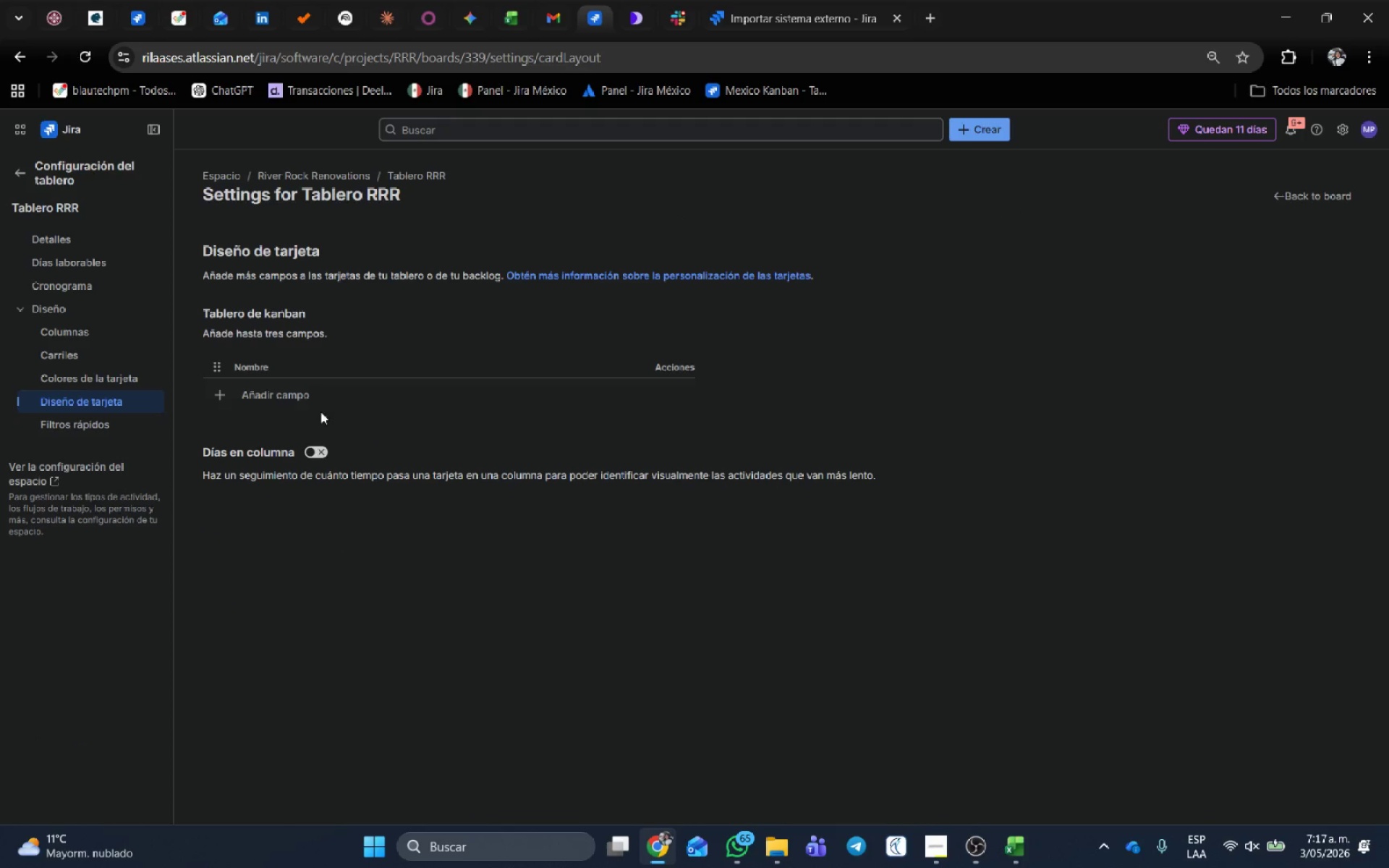 
left_click([318, 400])
 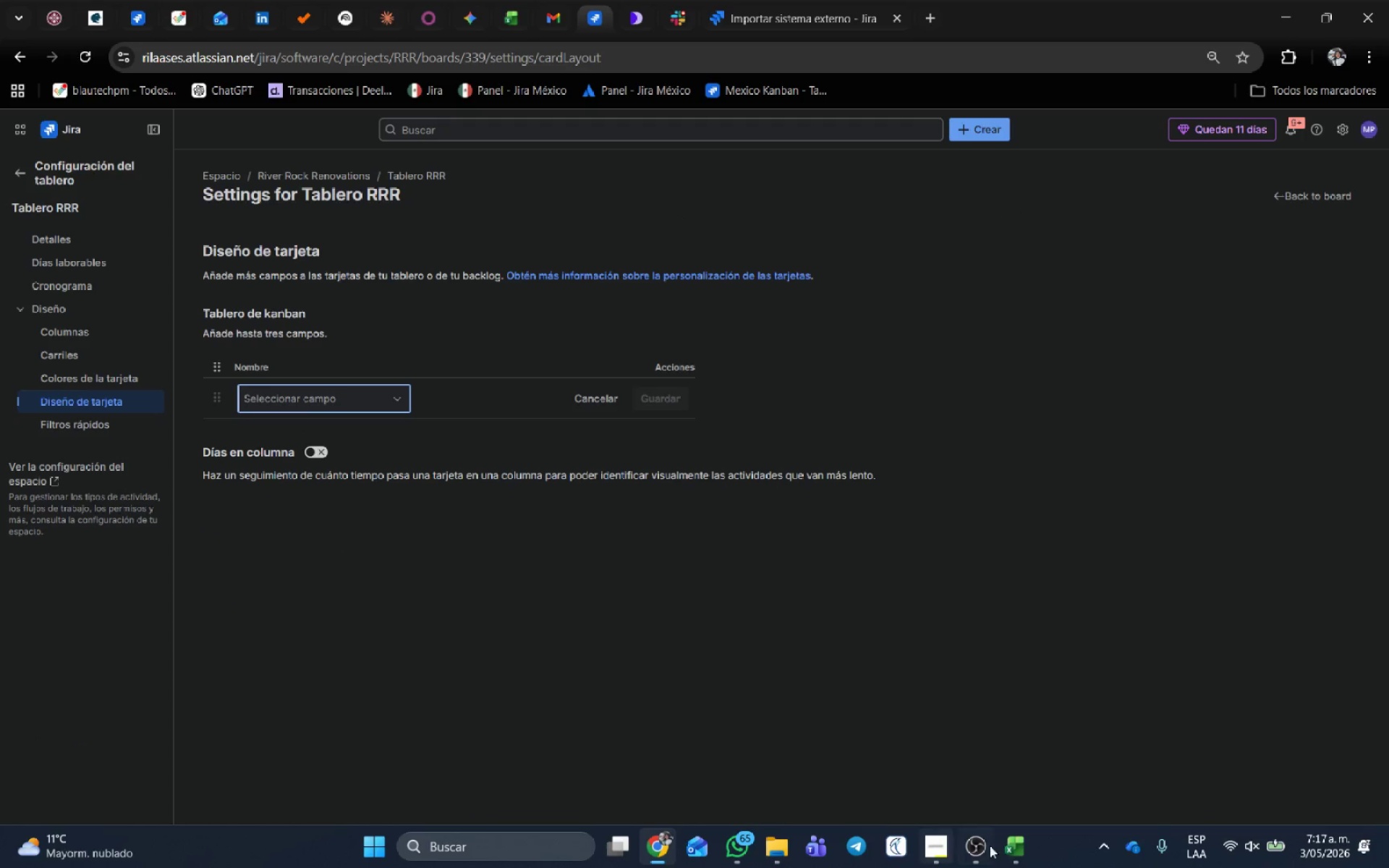 
left_click([1014, 848])
 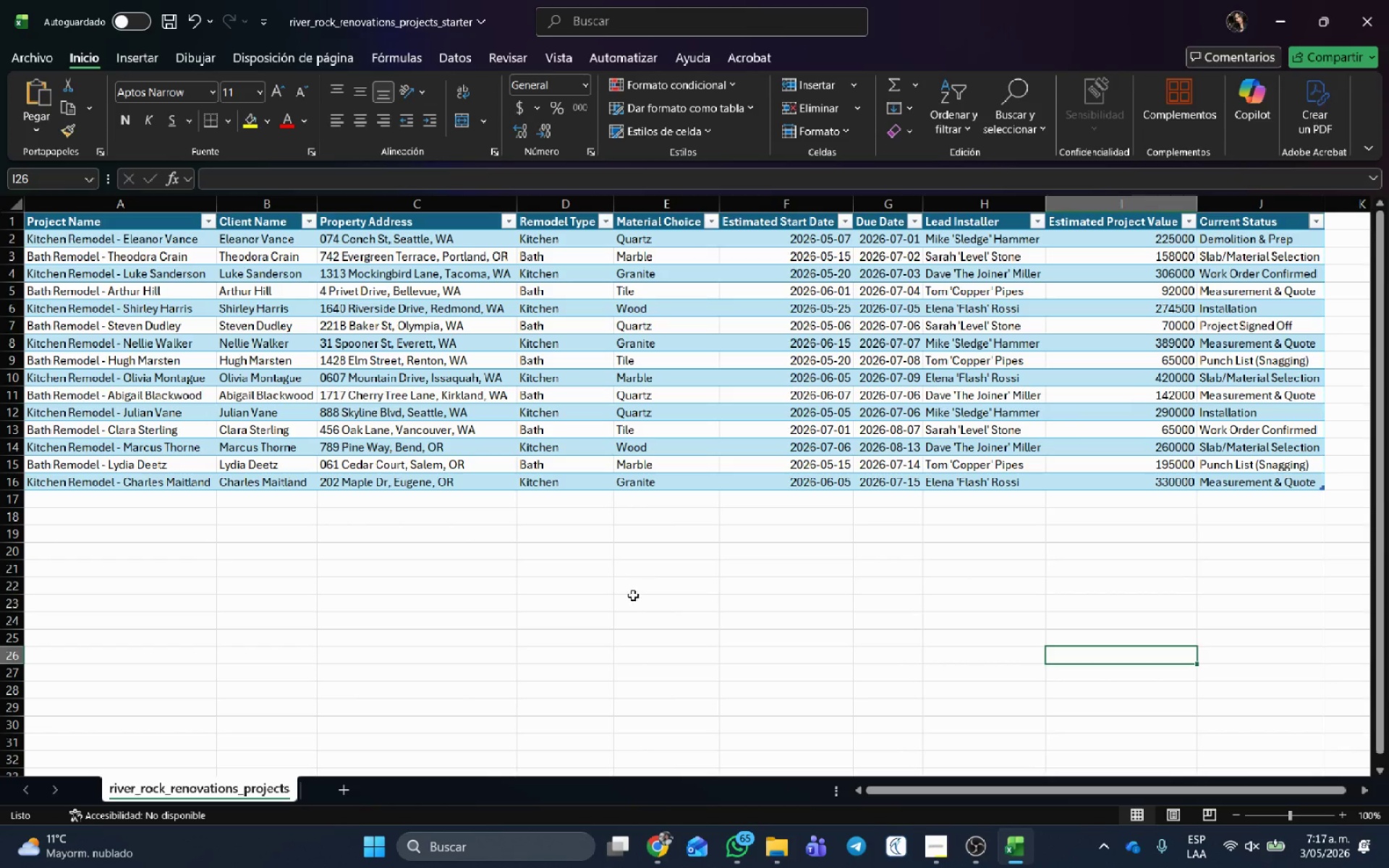 
key(Alt+AltLeft)
 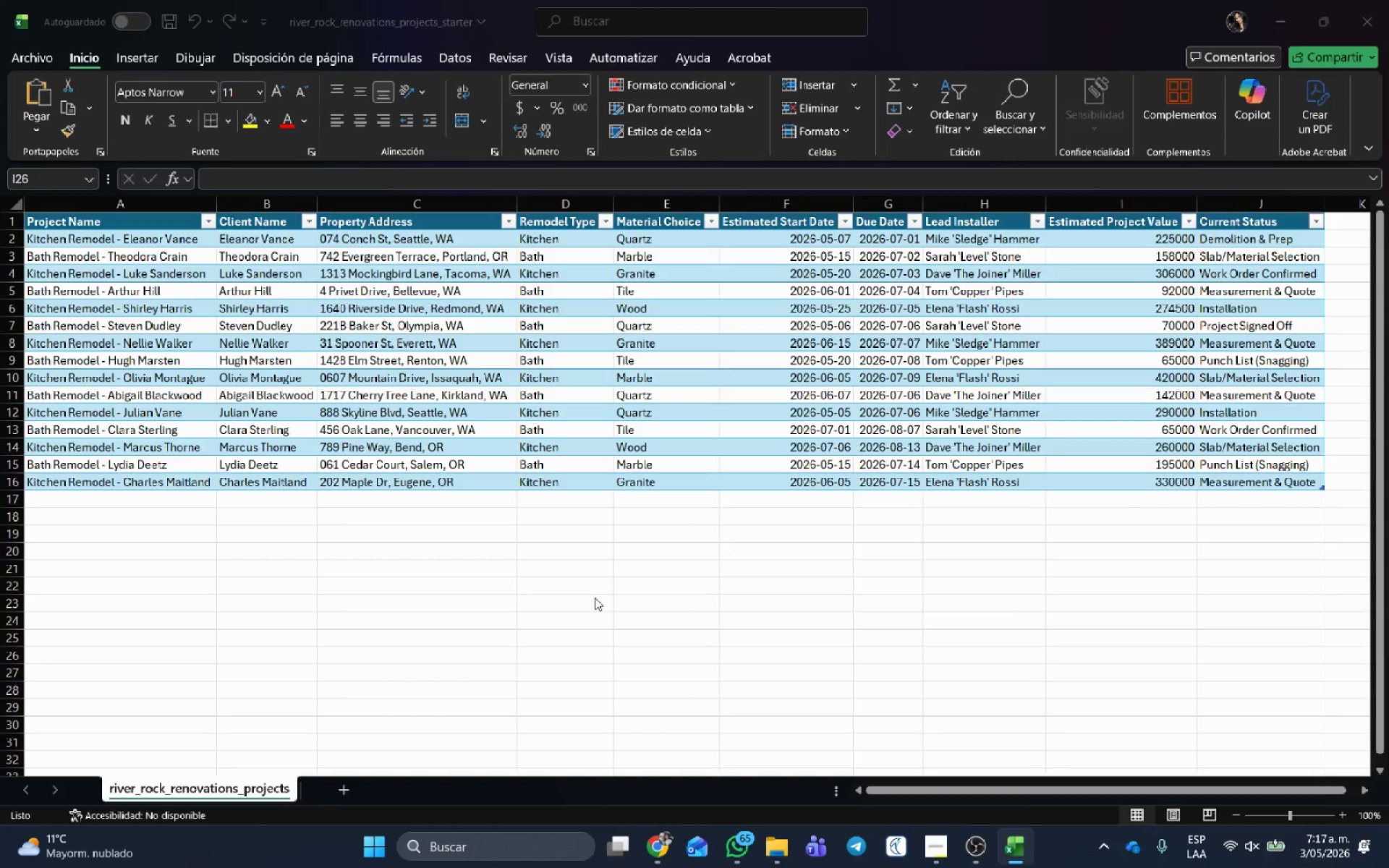 
key(Tab)
type(remode)
 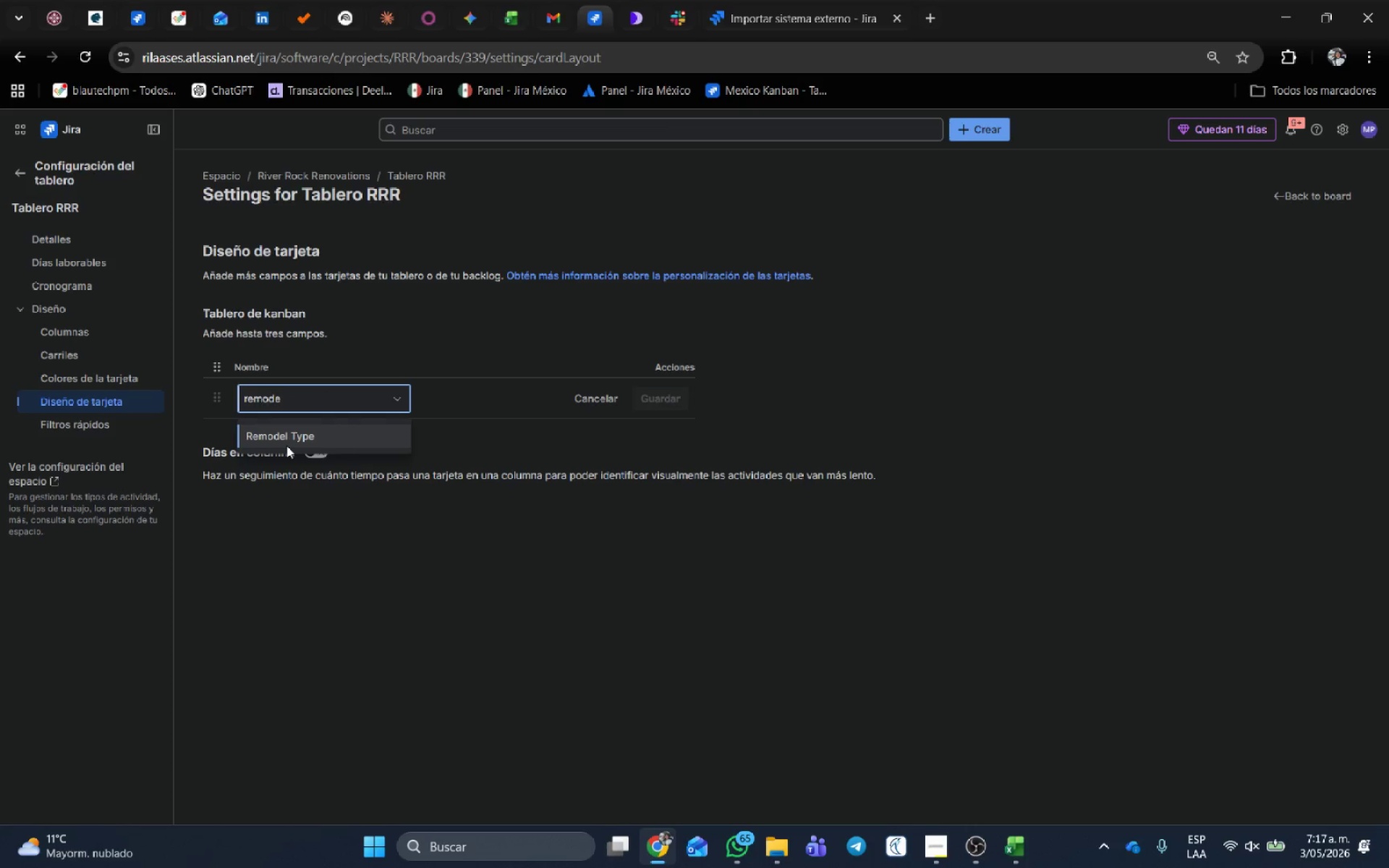 
left_click([286, 446])
 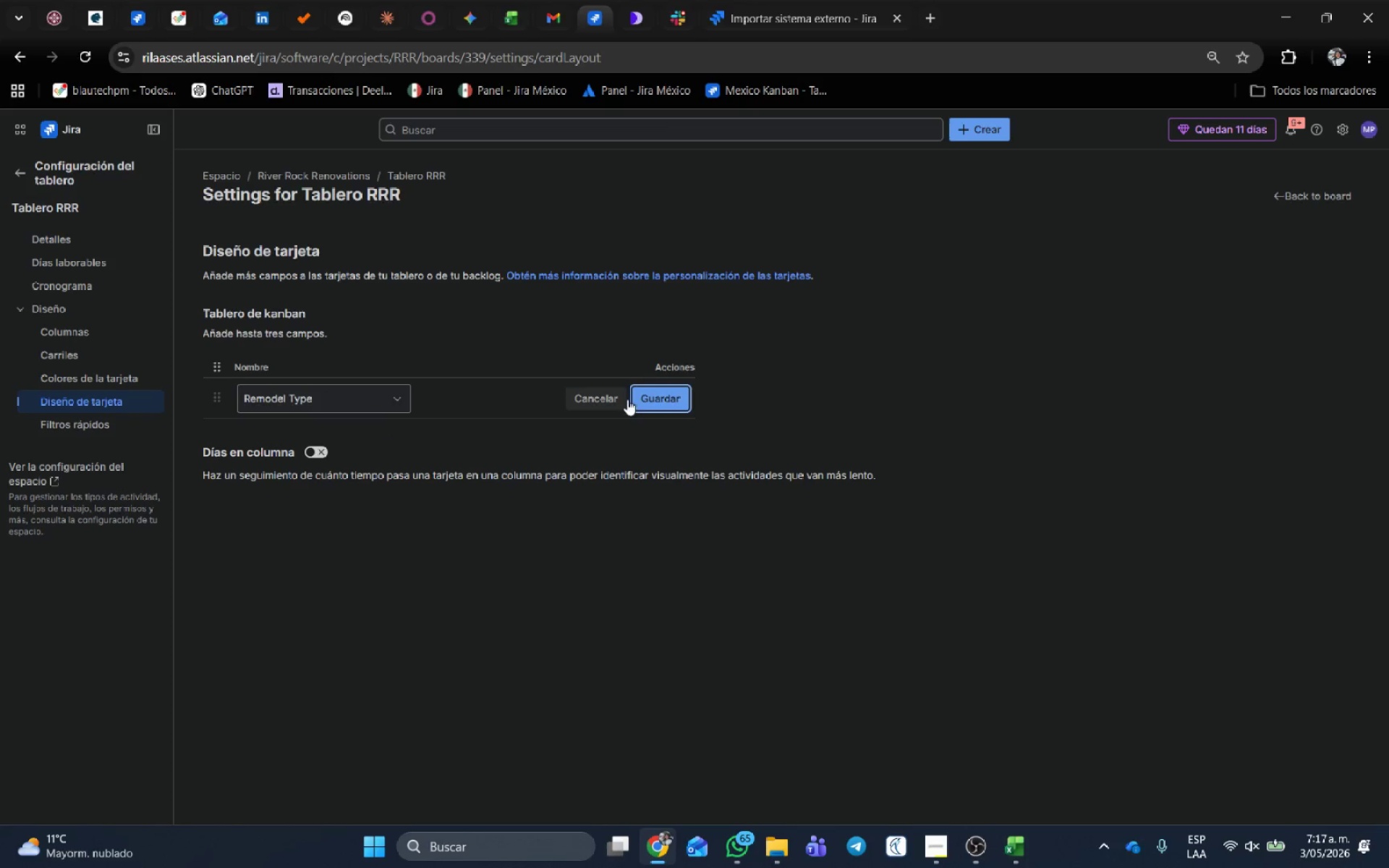 
left_click([637, 399])
 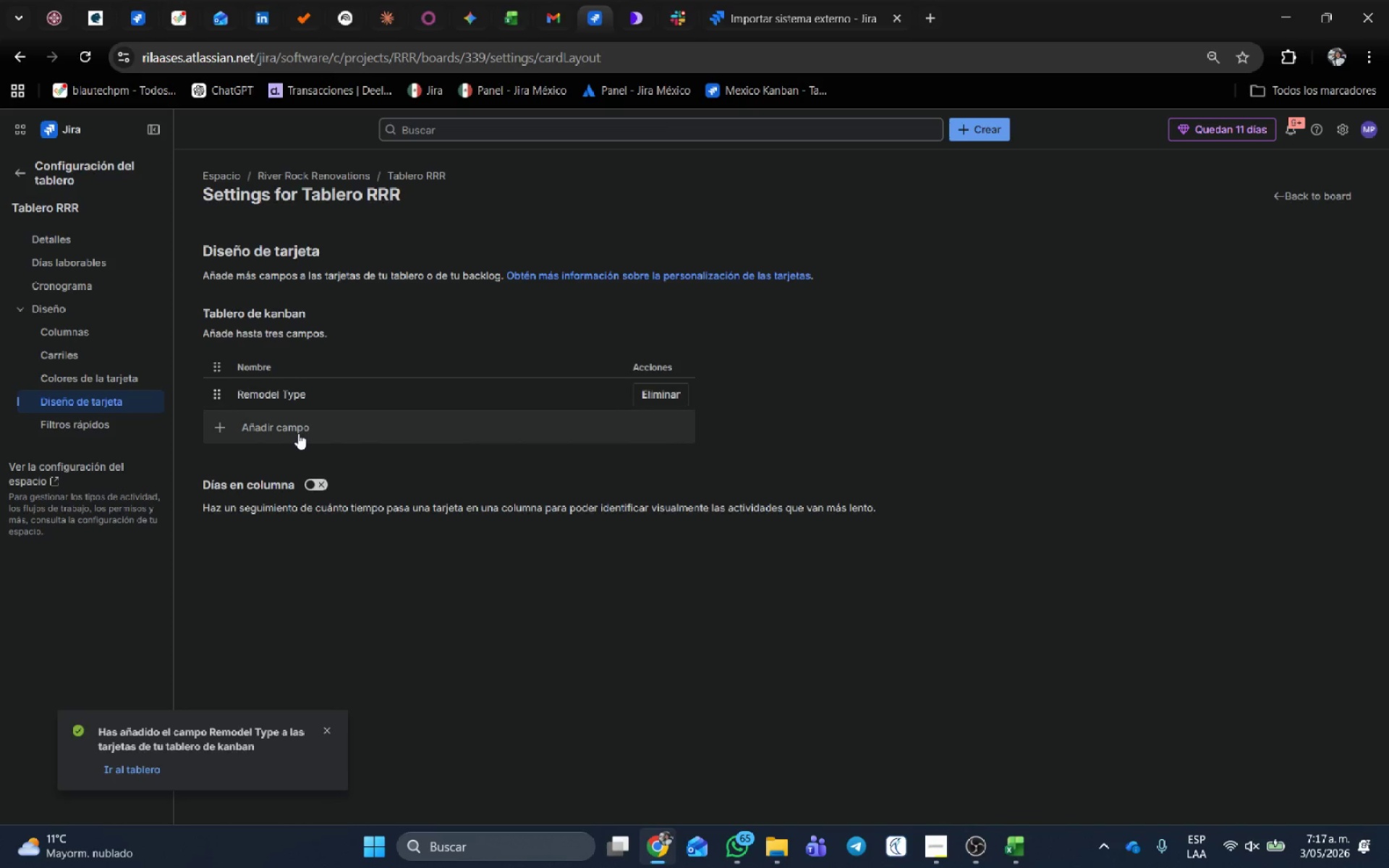 
left_click([292, 430])
 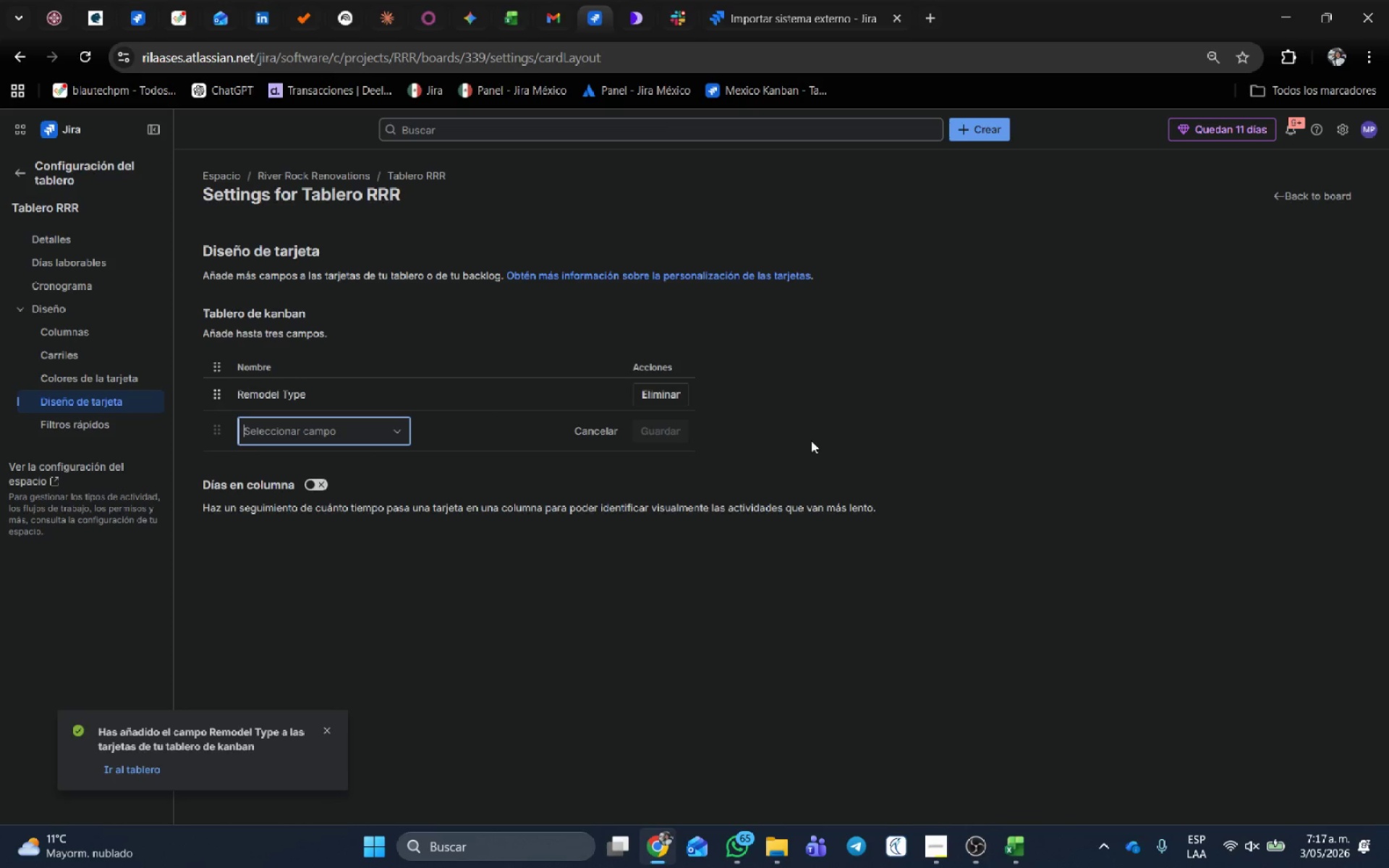 
key(Alt+AltLeft)
 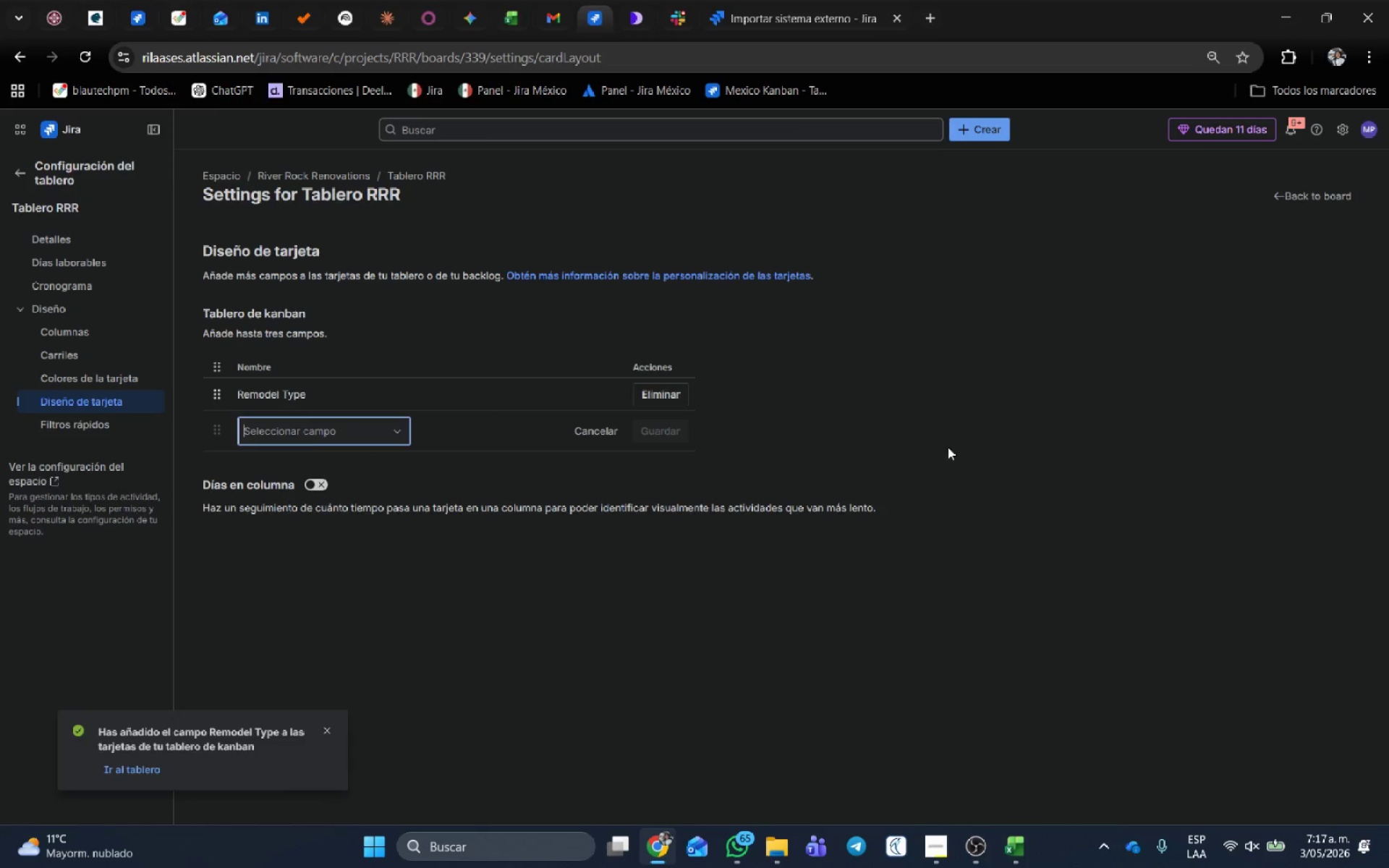 
key(Alt+Tab)
 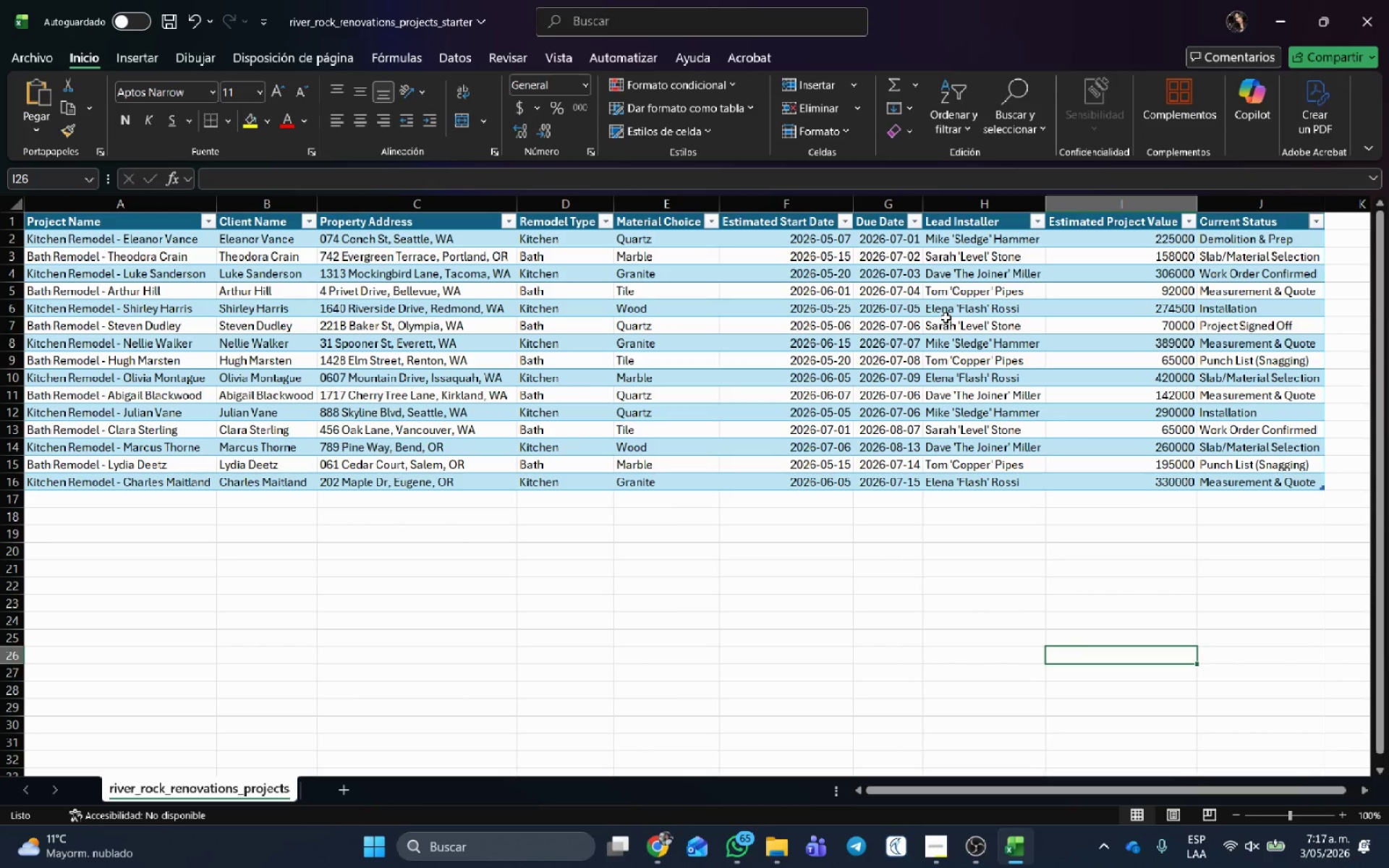 
wait(8.25)
 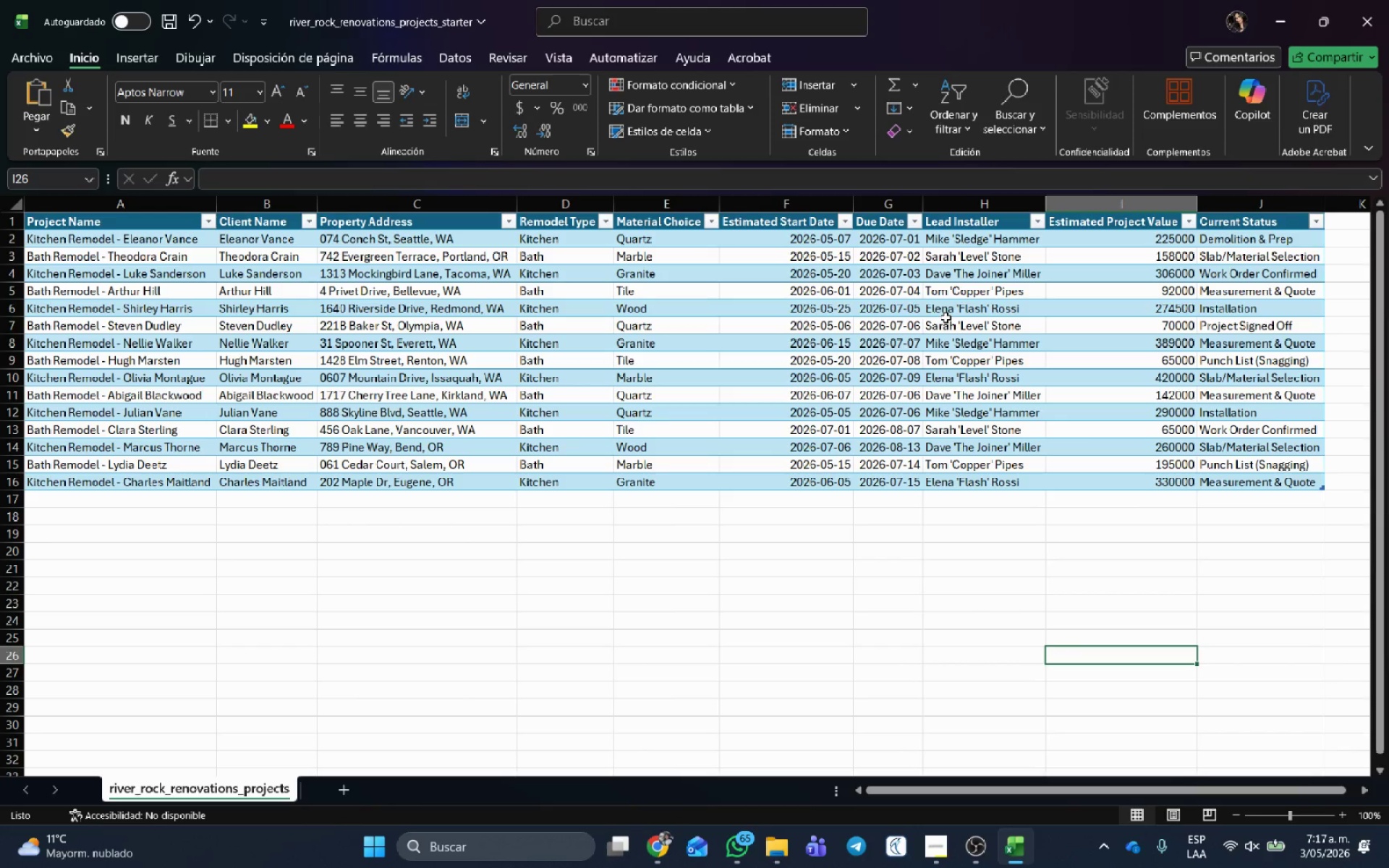 
hold_key(key=AltLeft, duration=0.34)